 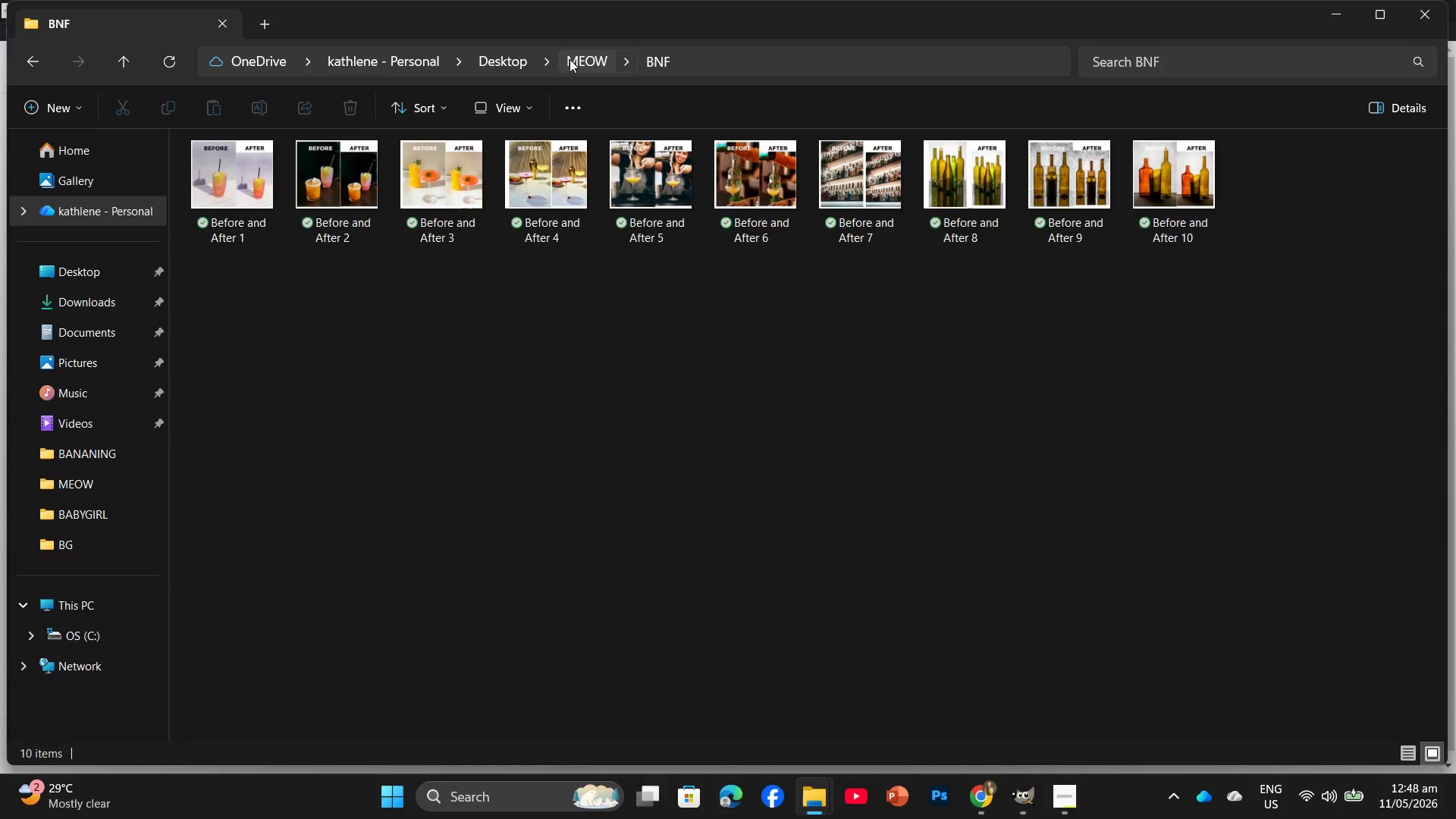 
left_click([460, 320])
 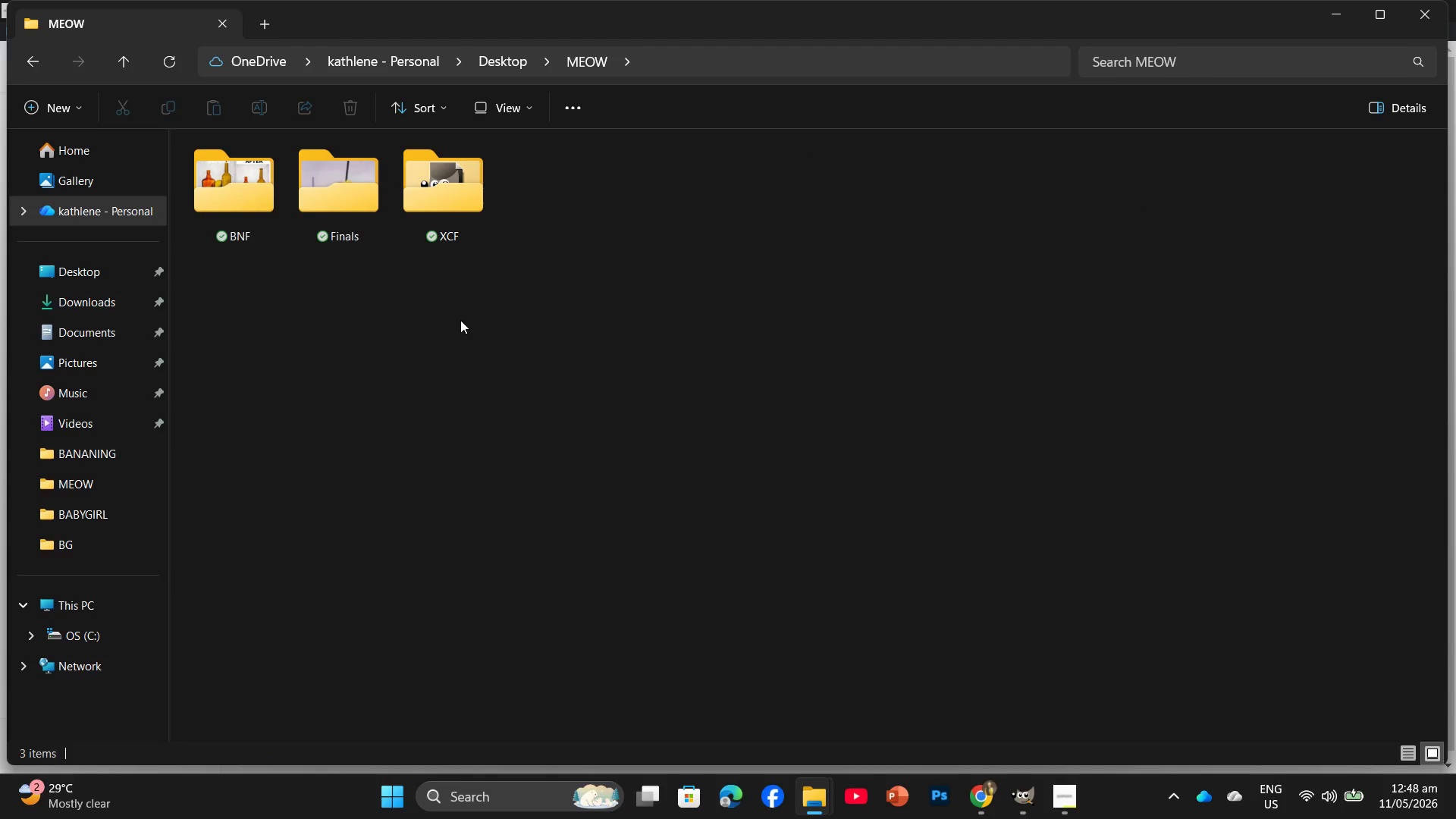 
hold_key(key=ControlLeft, duration=1.7)
left_click([444, 224])
 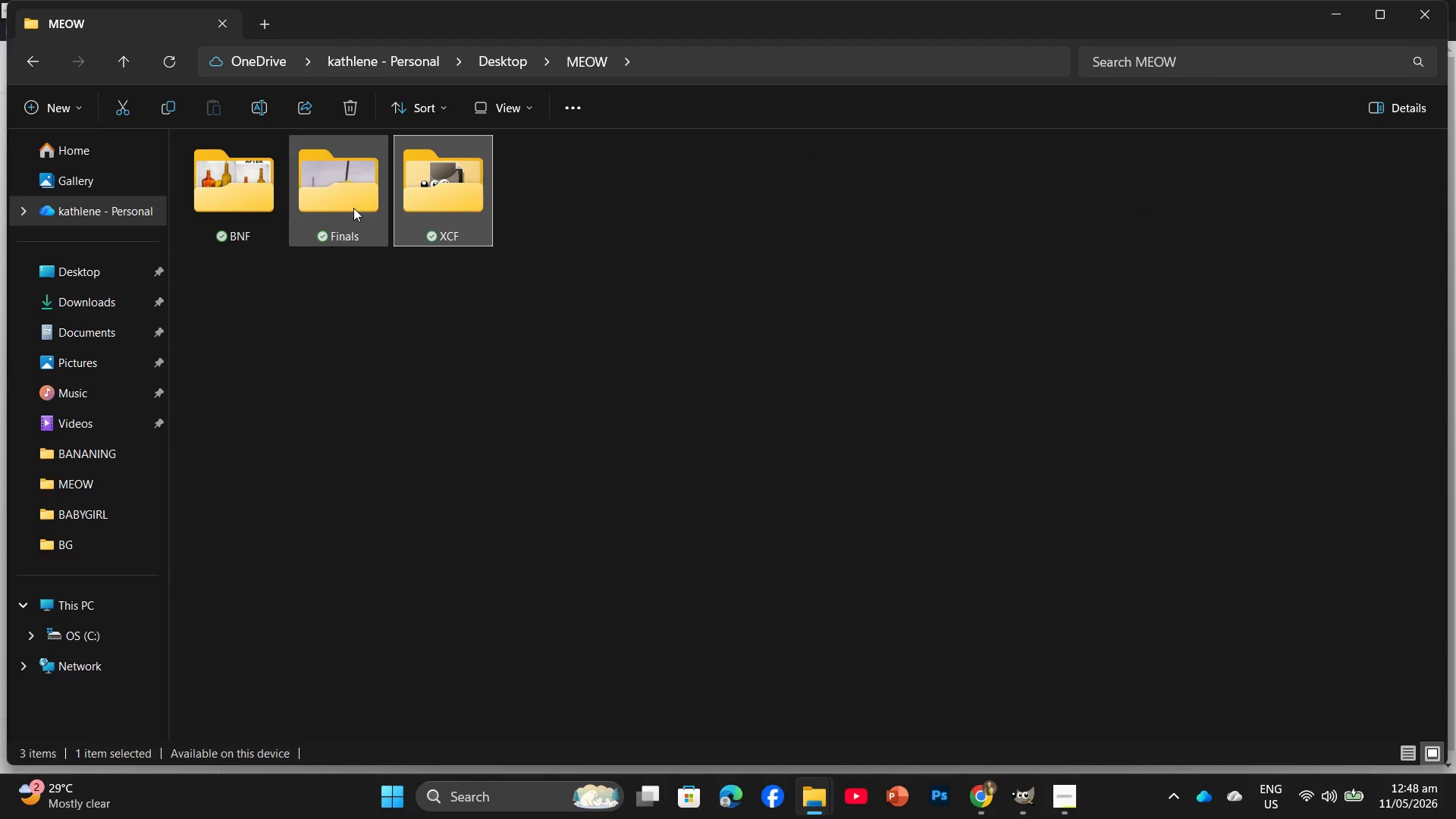 
left_click([353, 208])
 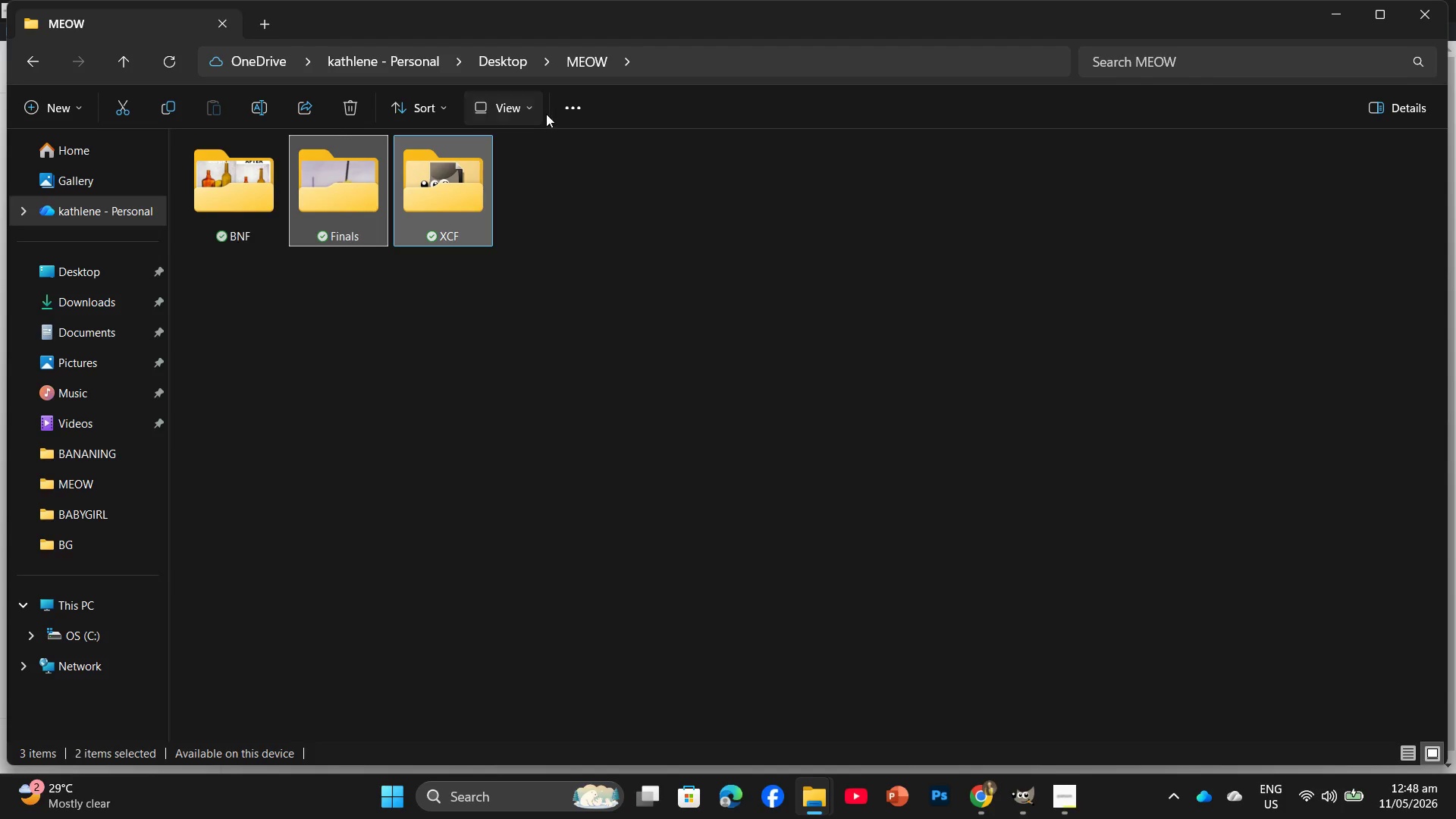 
right_click([453, 195])
 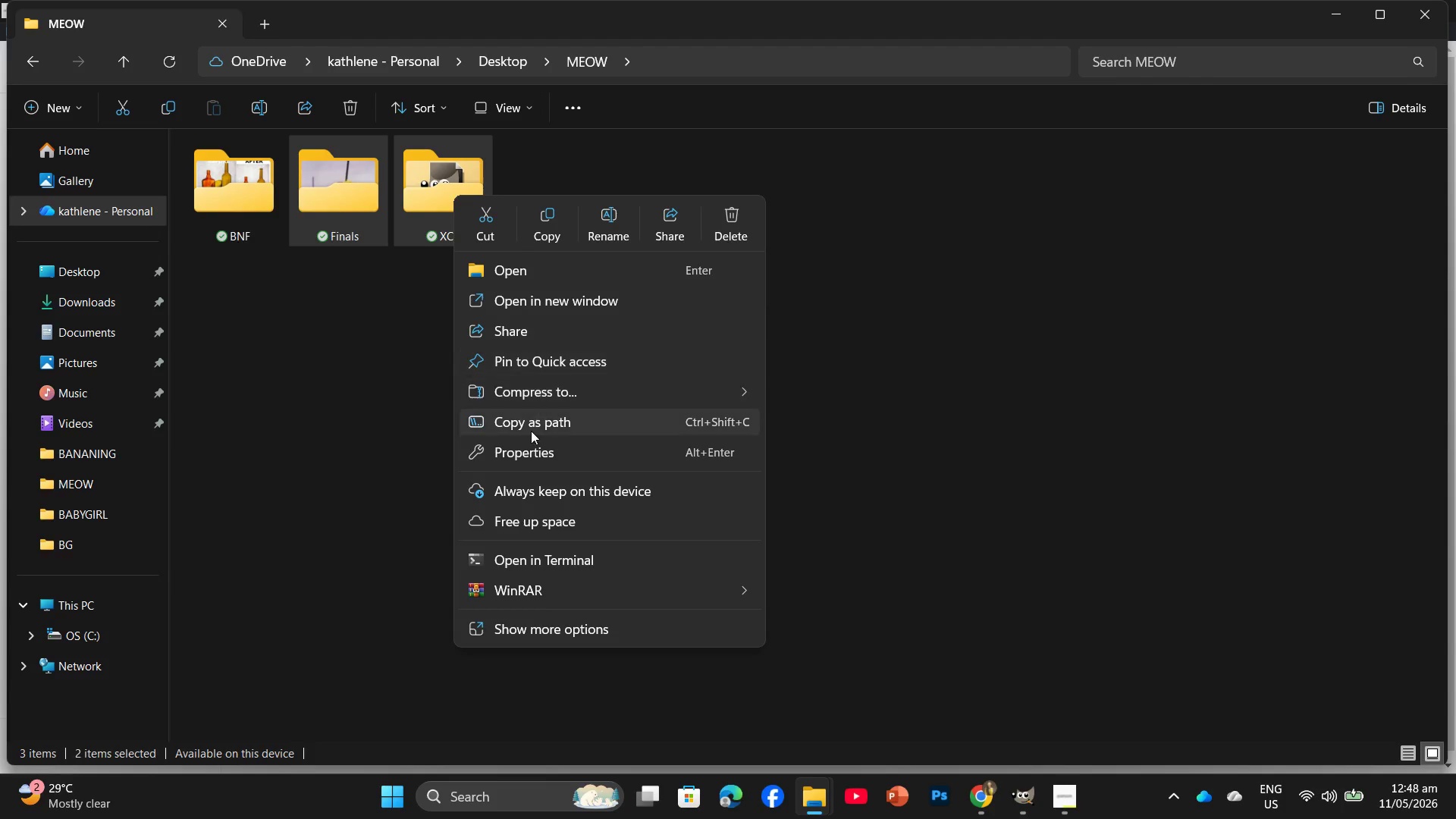 
left_click([548, 396])
 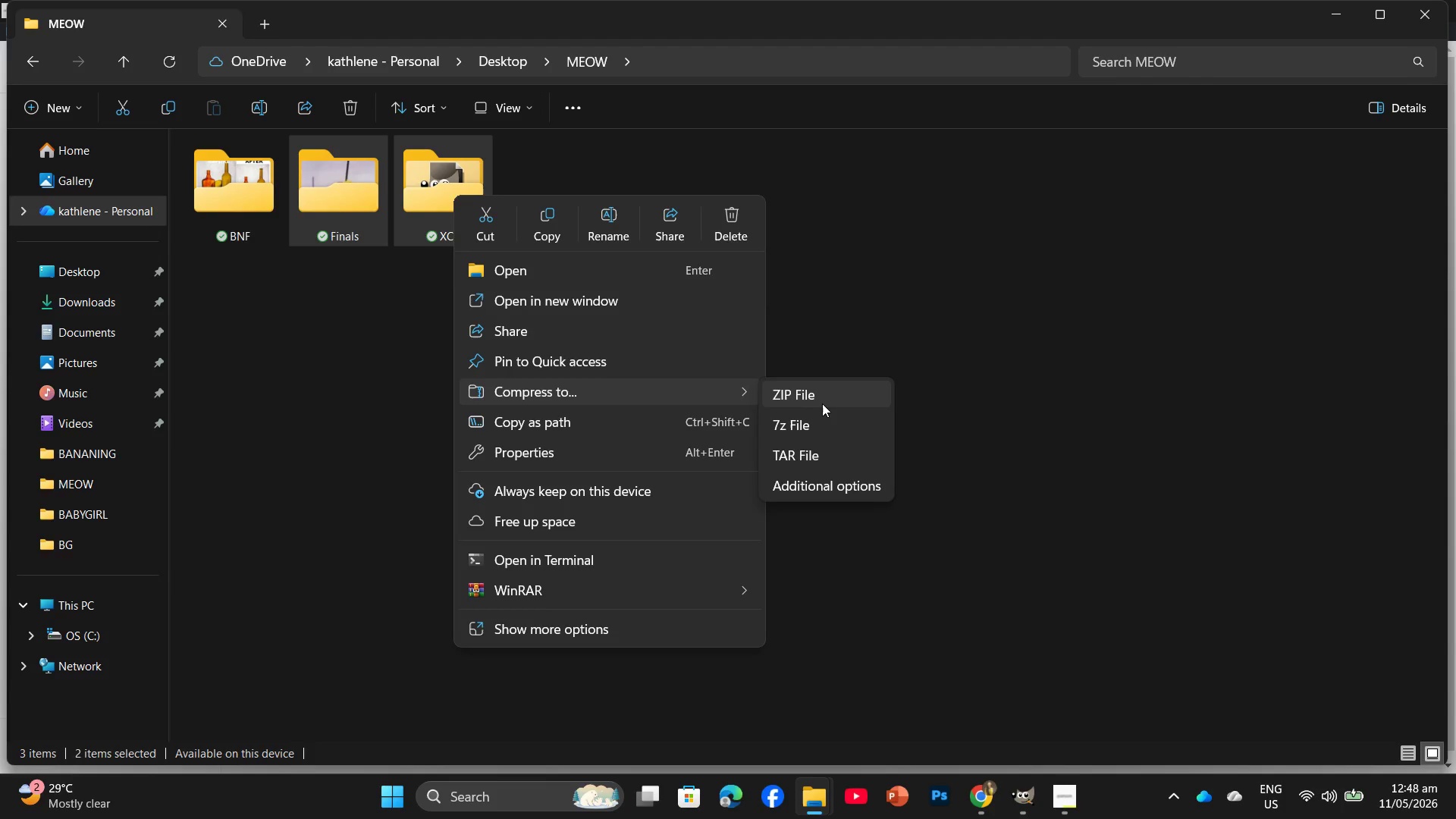 
left_click([823, 402])
 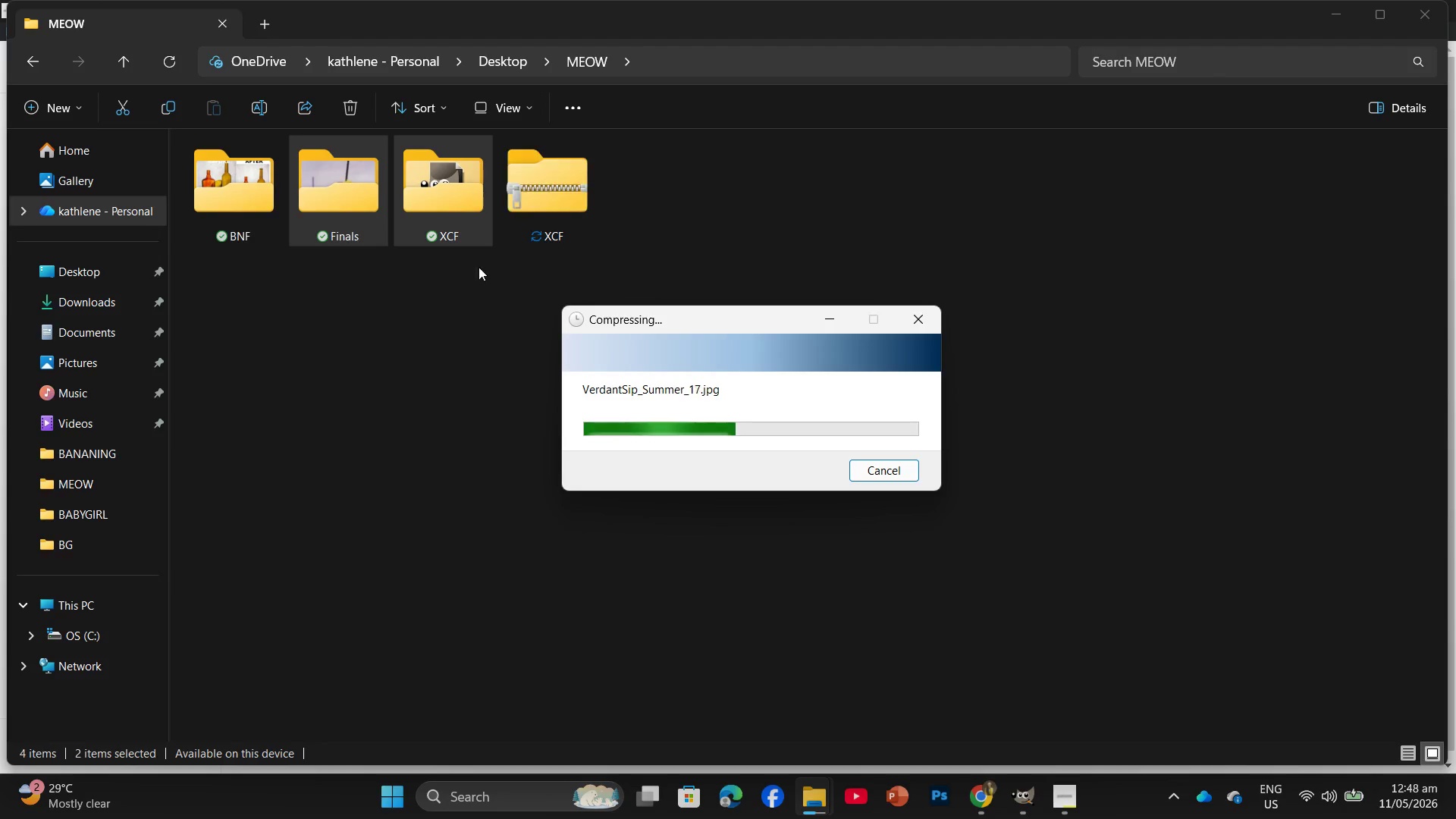 
wait(8.38)
 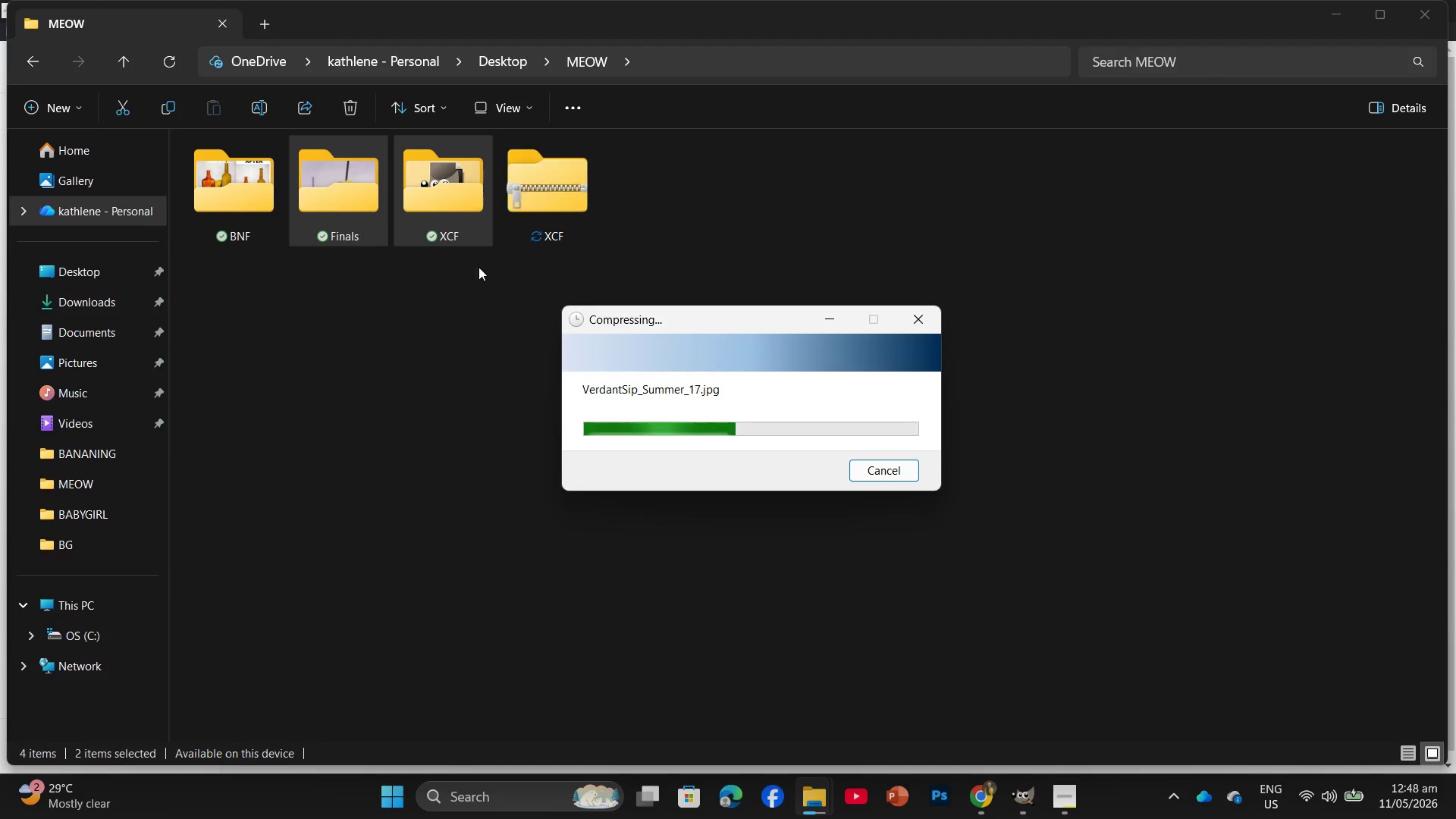 
type(ZIP)
 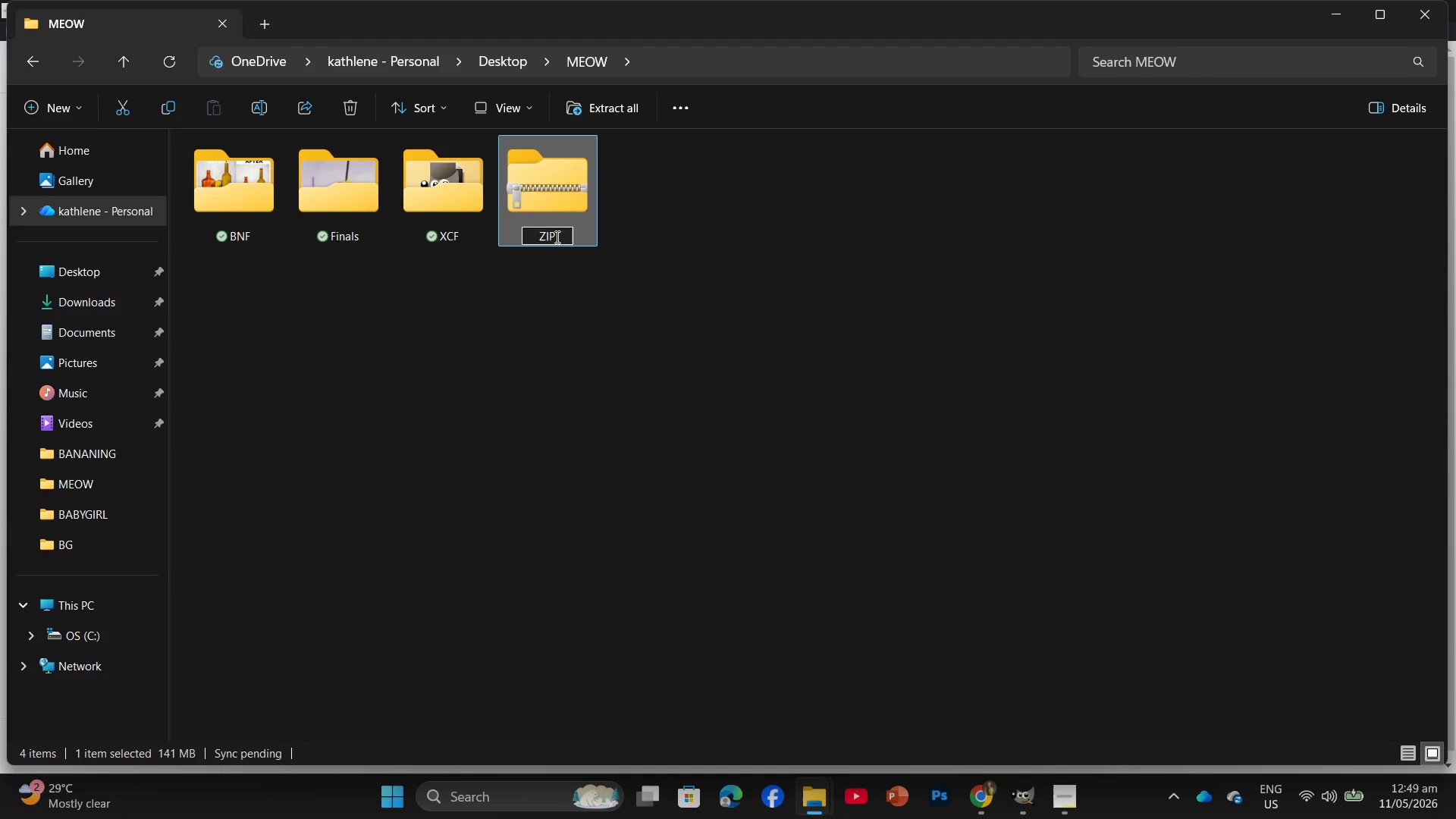 
key(Enter)
 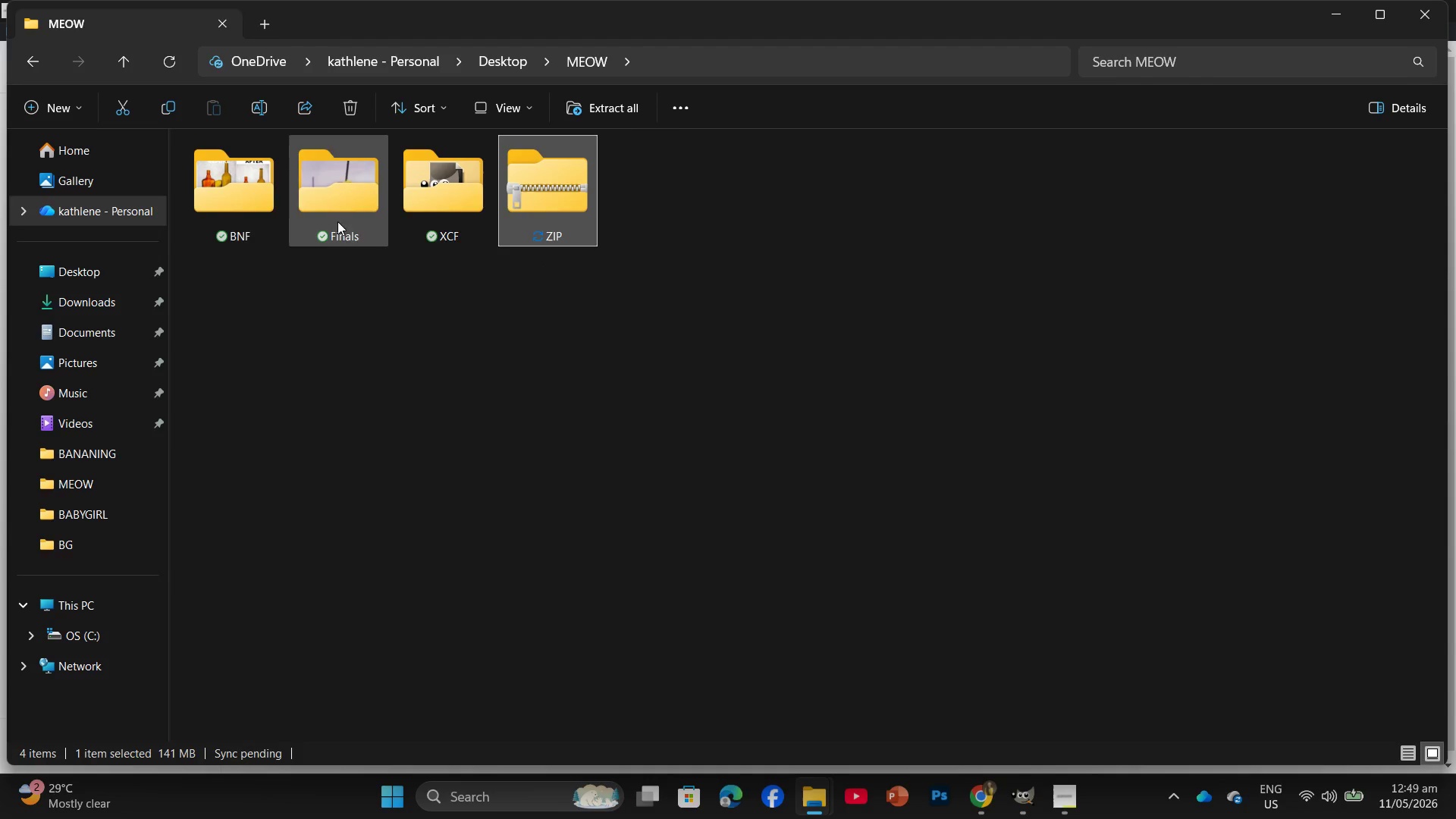 
wait(6.0)
 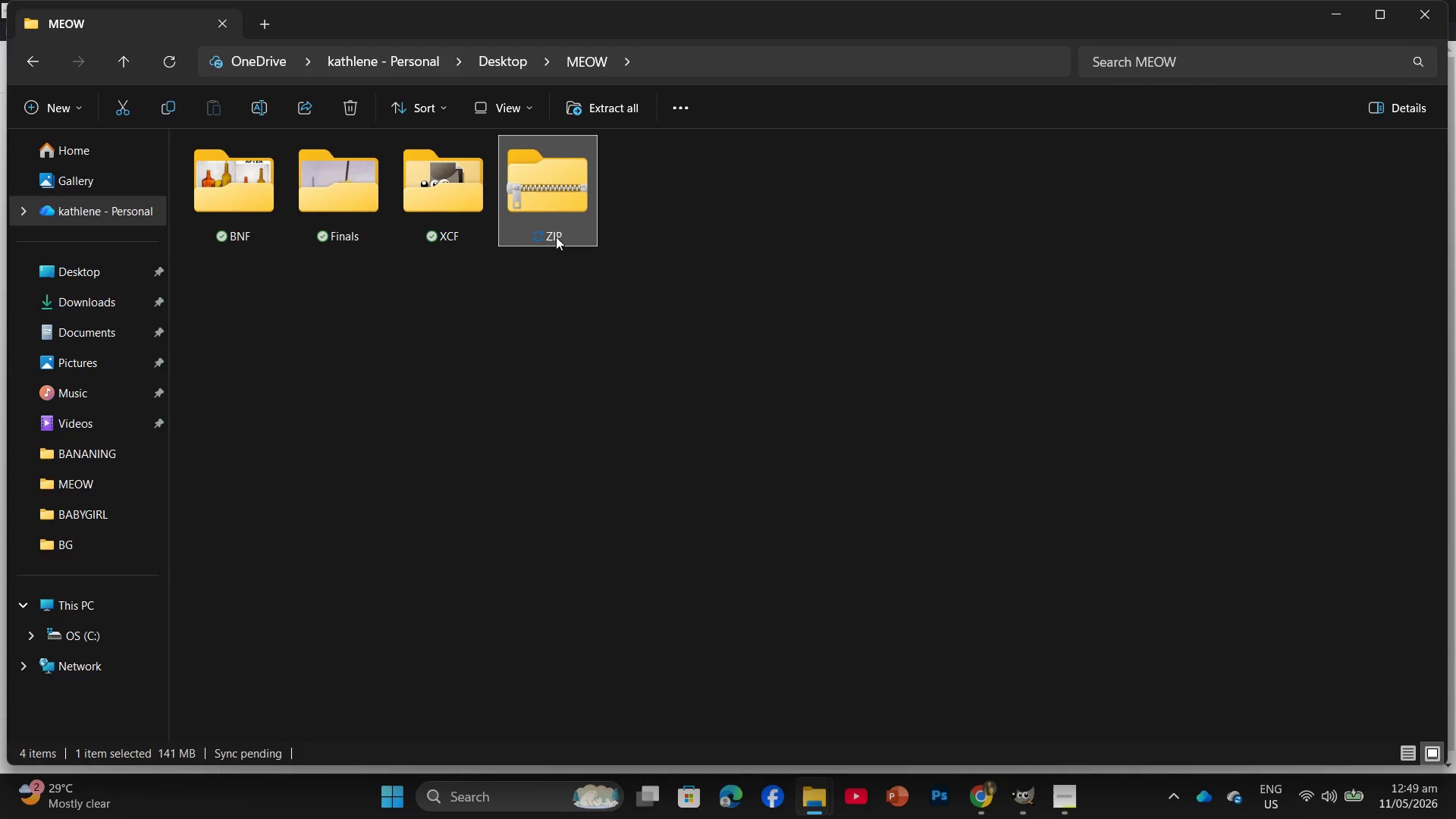 
left_click([1025, 811])
 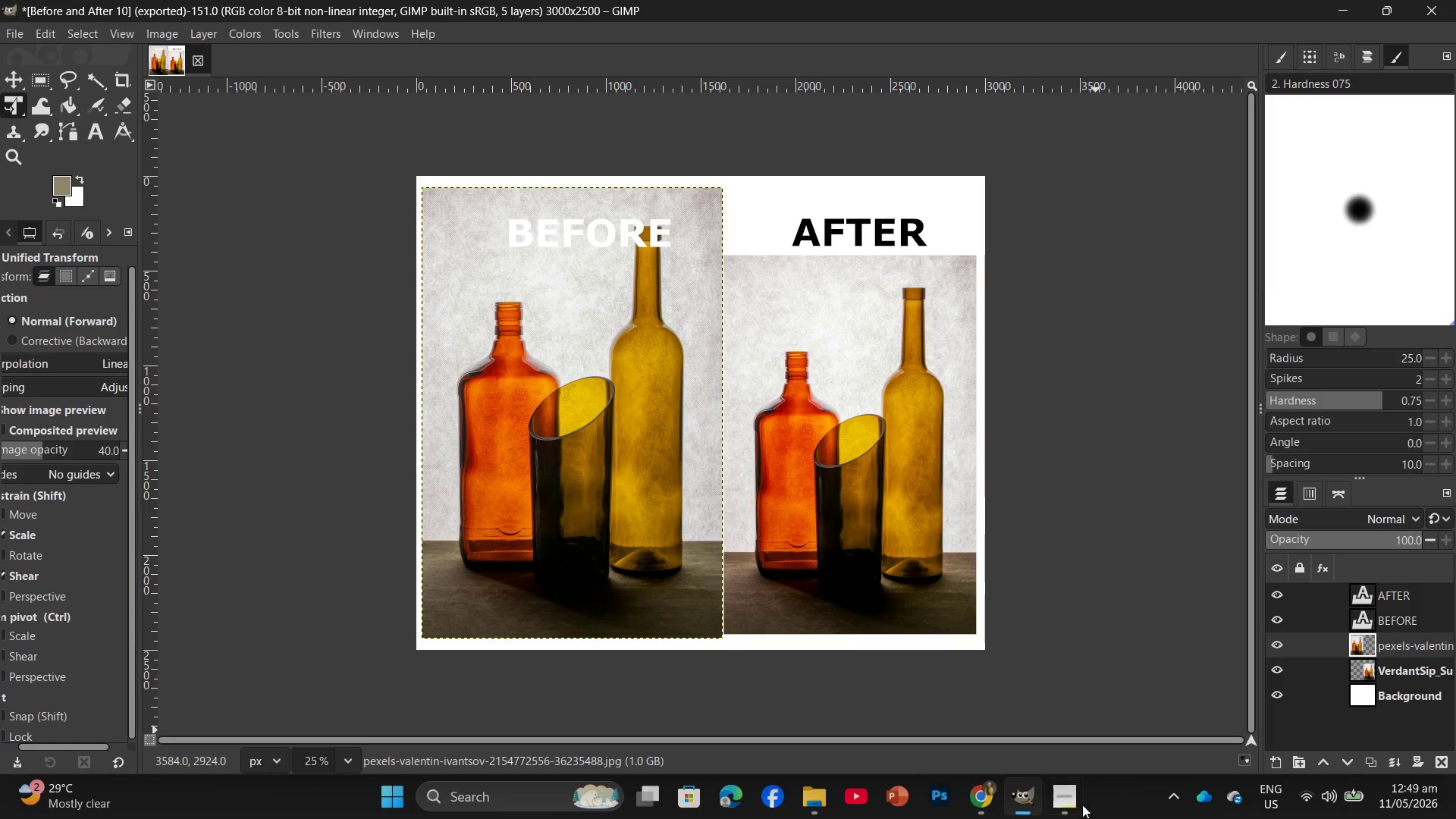 
left_click([1071, 812])